 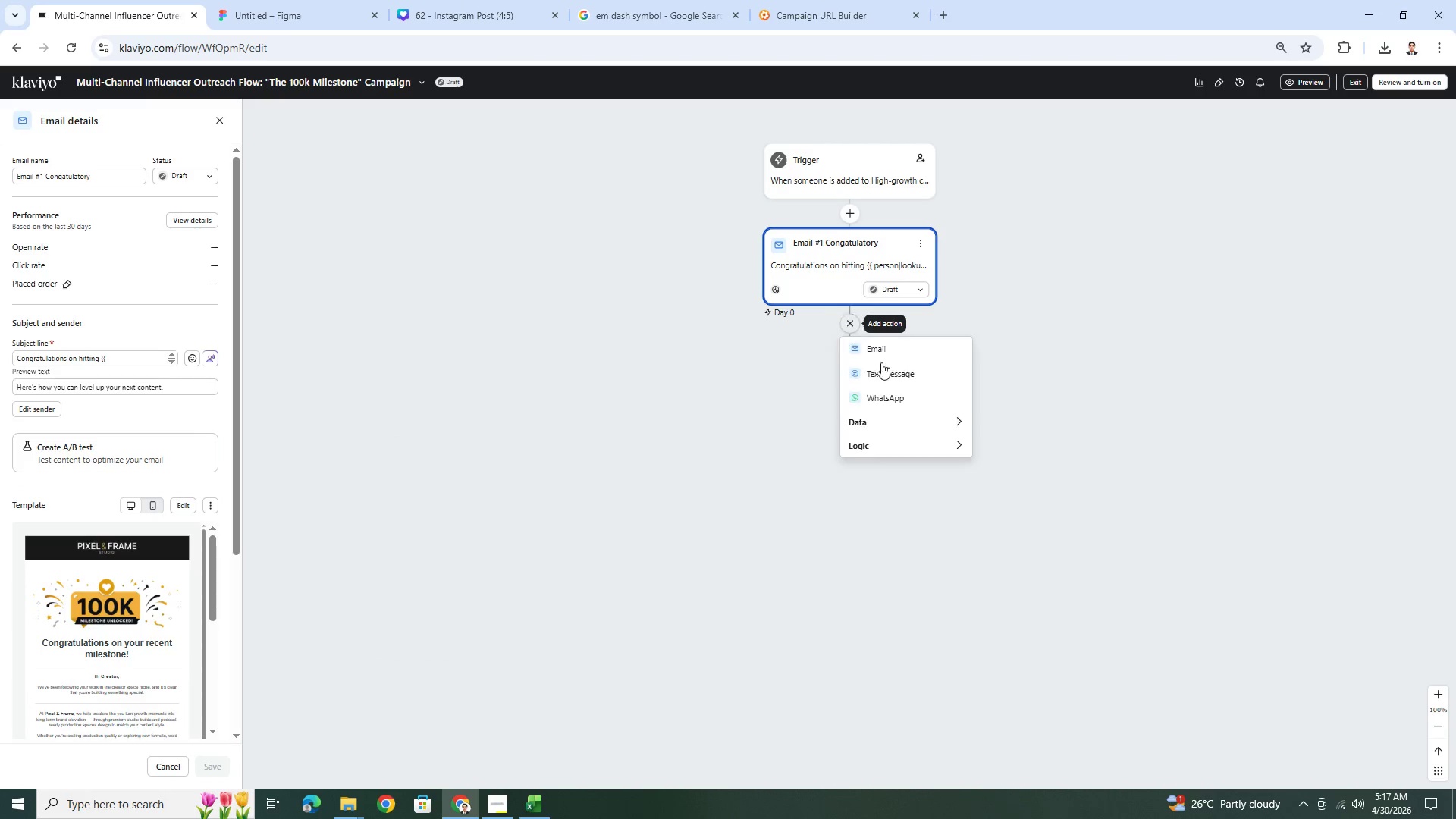 
left_click([945, 447])
 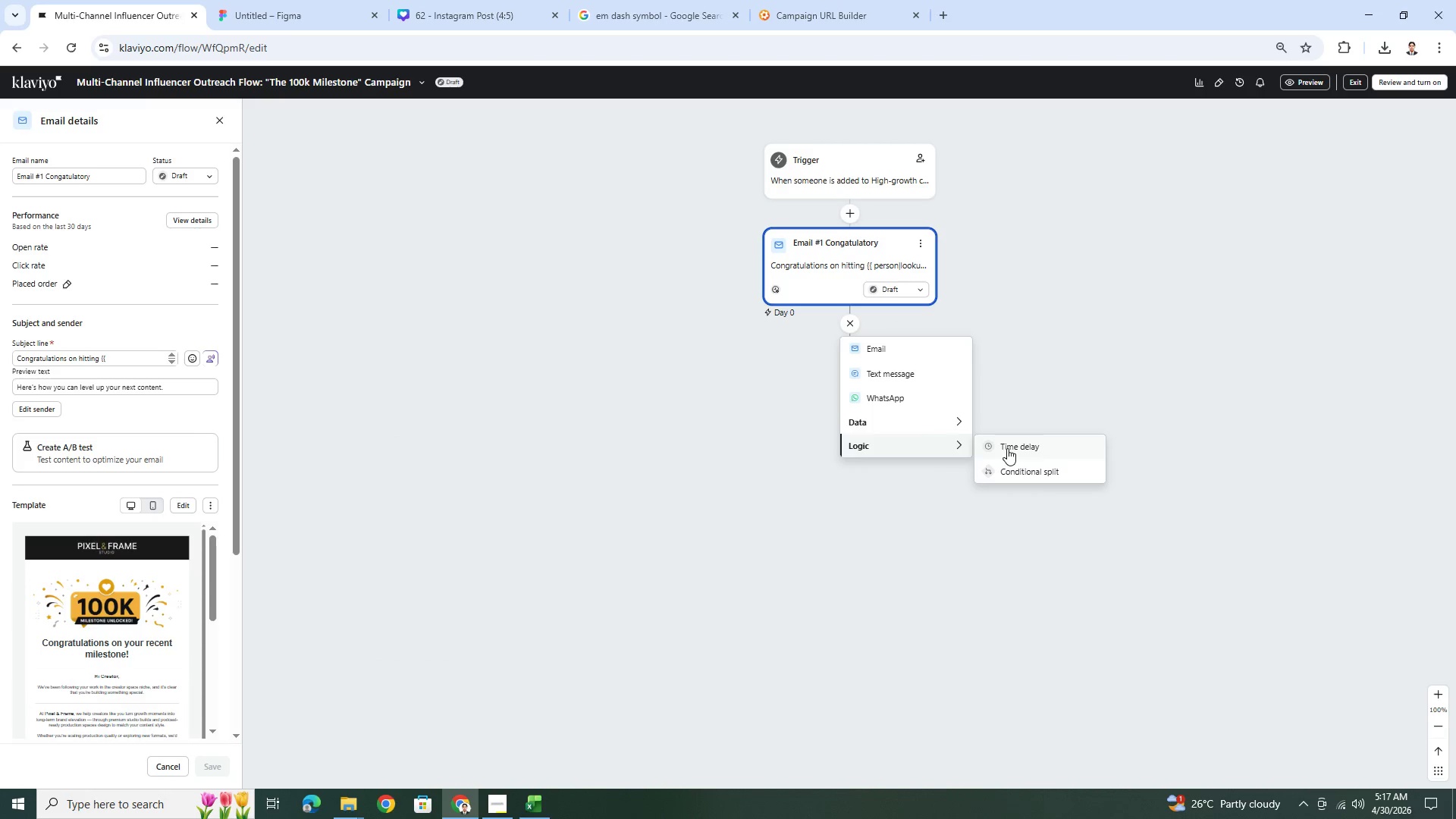 
left_click([1012, 447])
 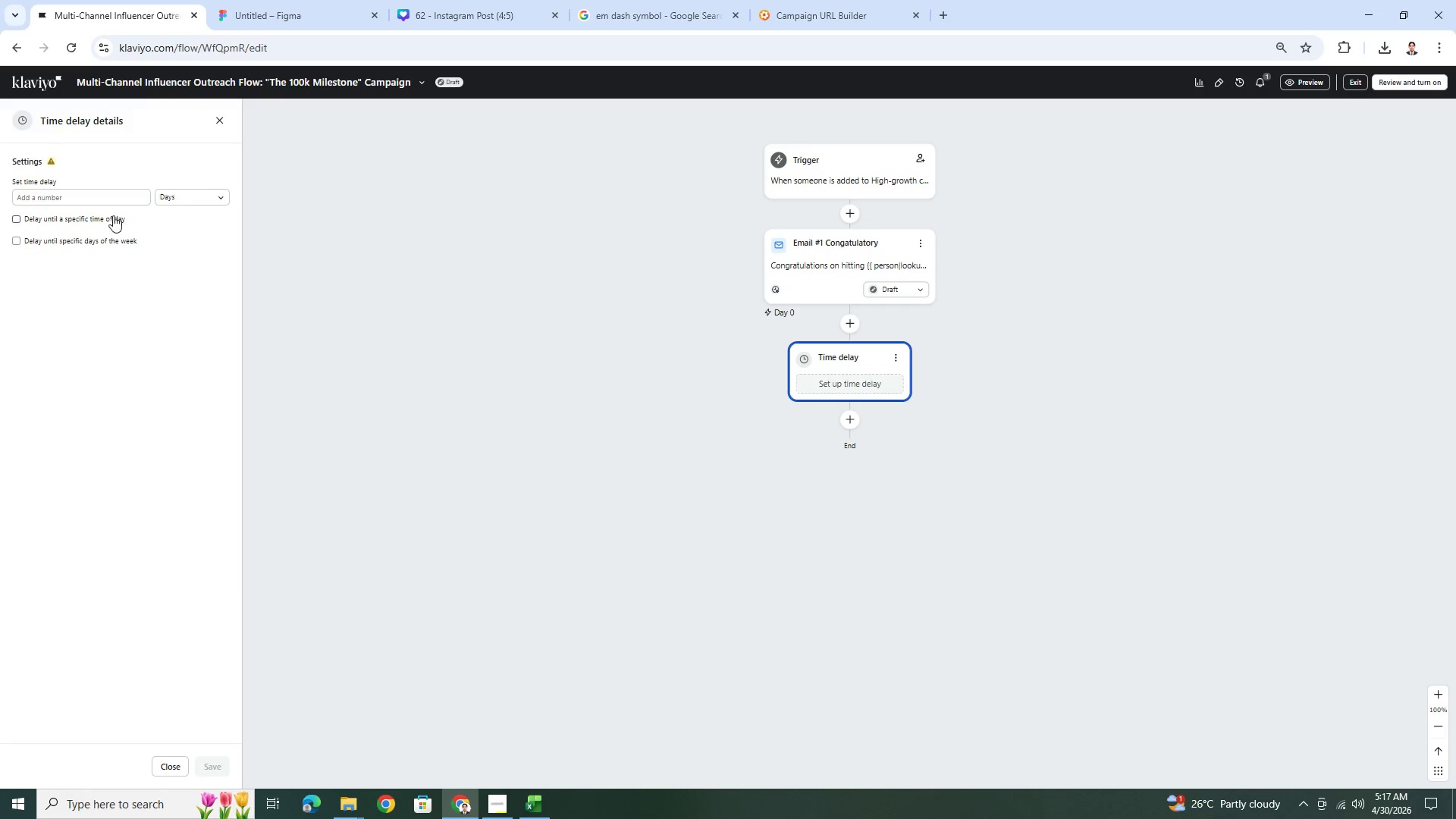 
left_click([105, 196])
 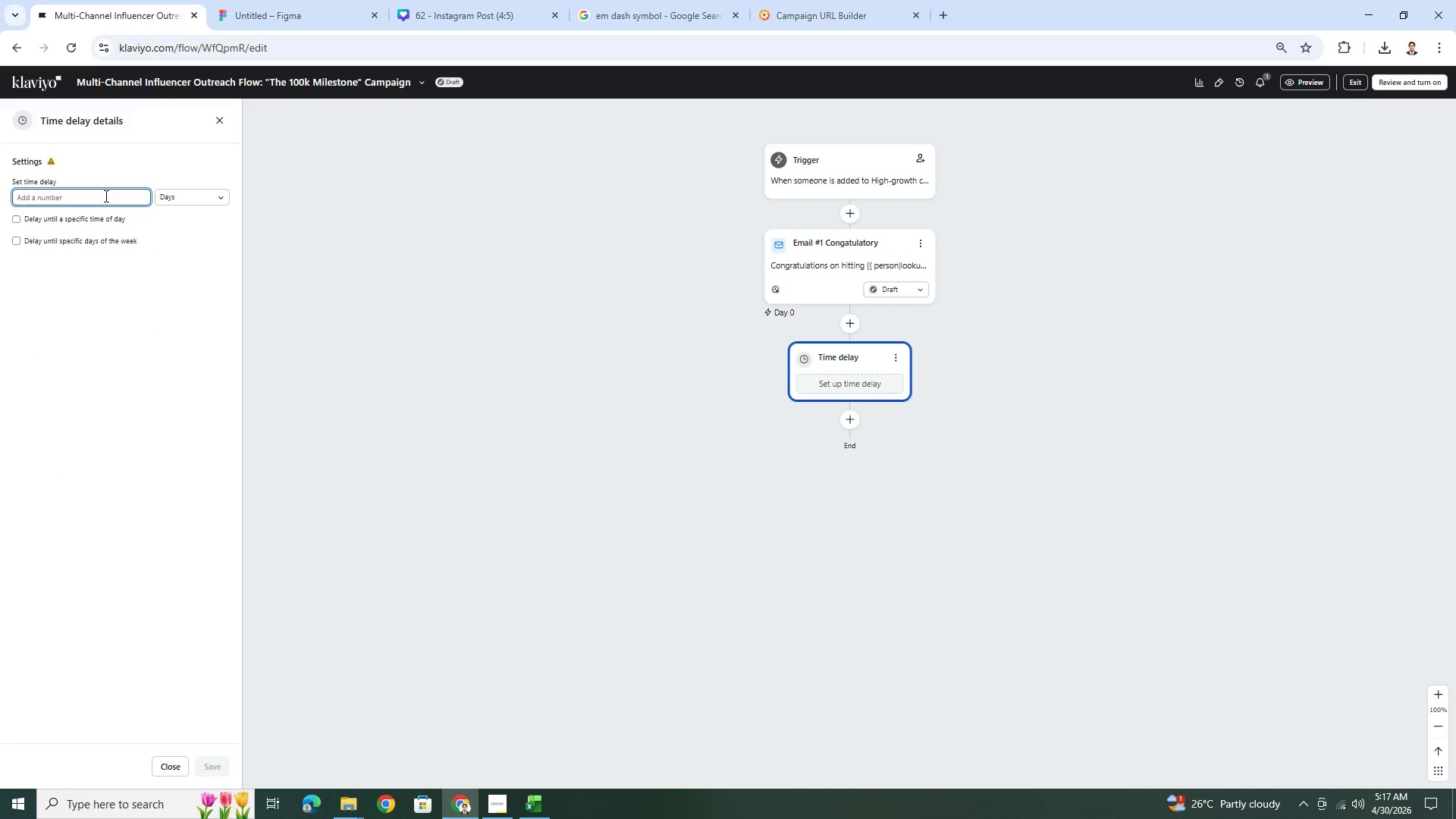 
key(Numpad3)
 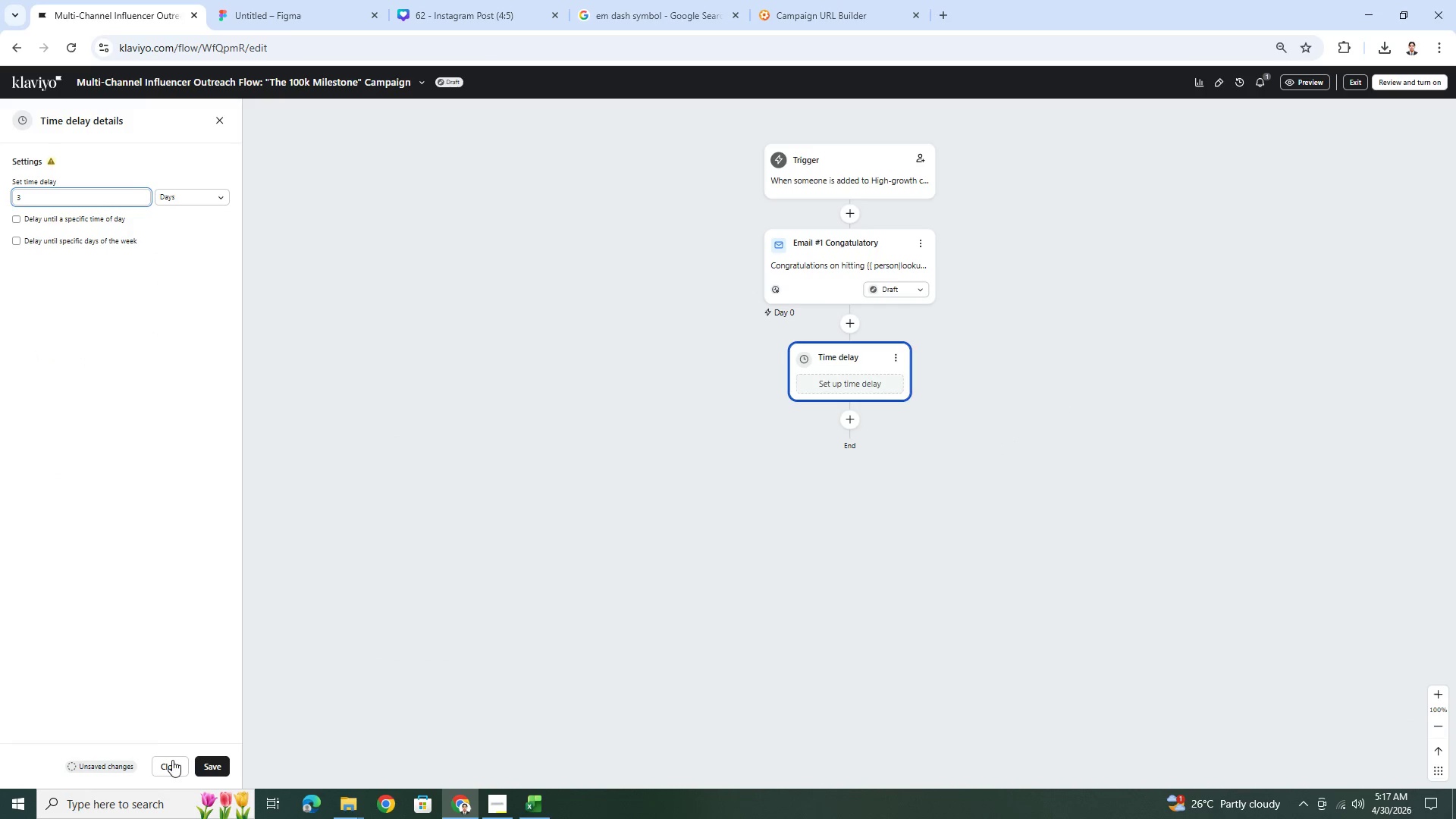 
left_click([212, 764])
 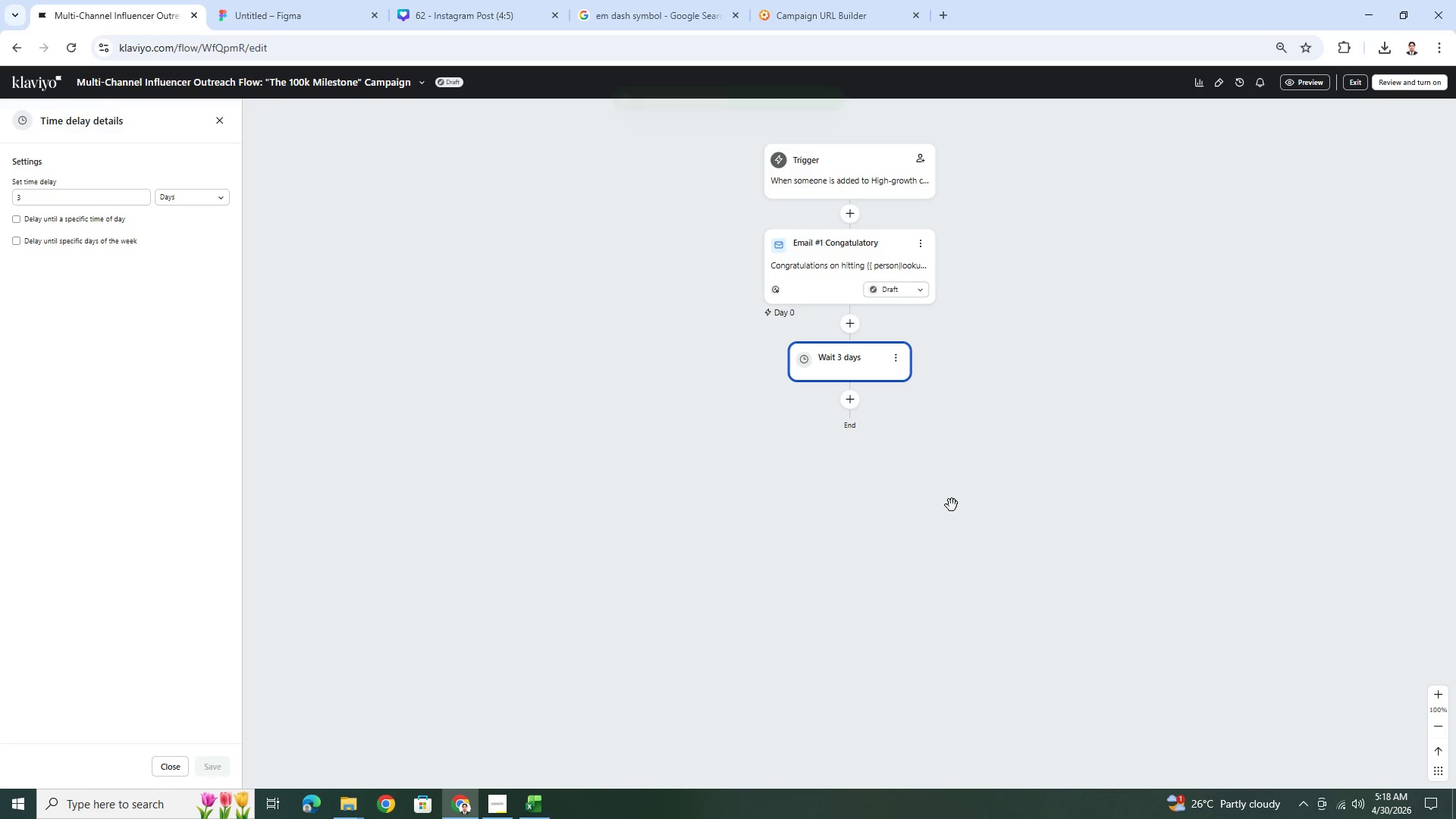 
left_click([987, 491])
 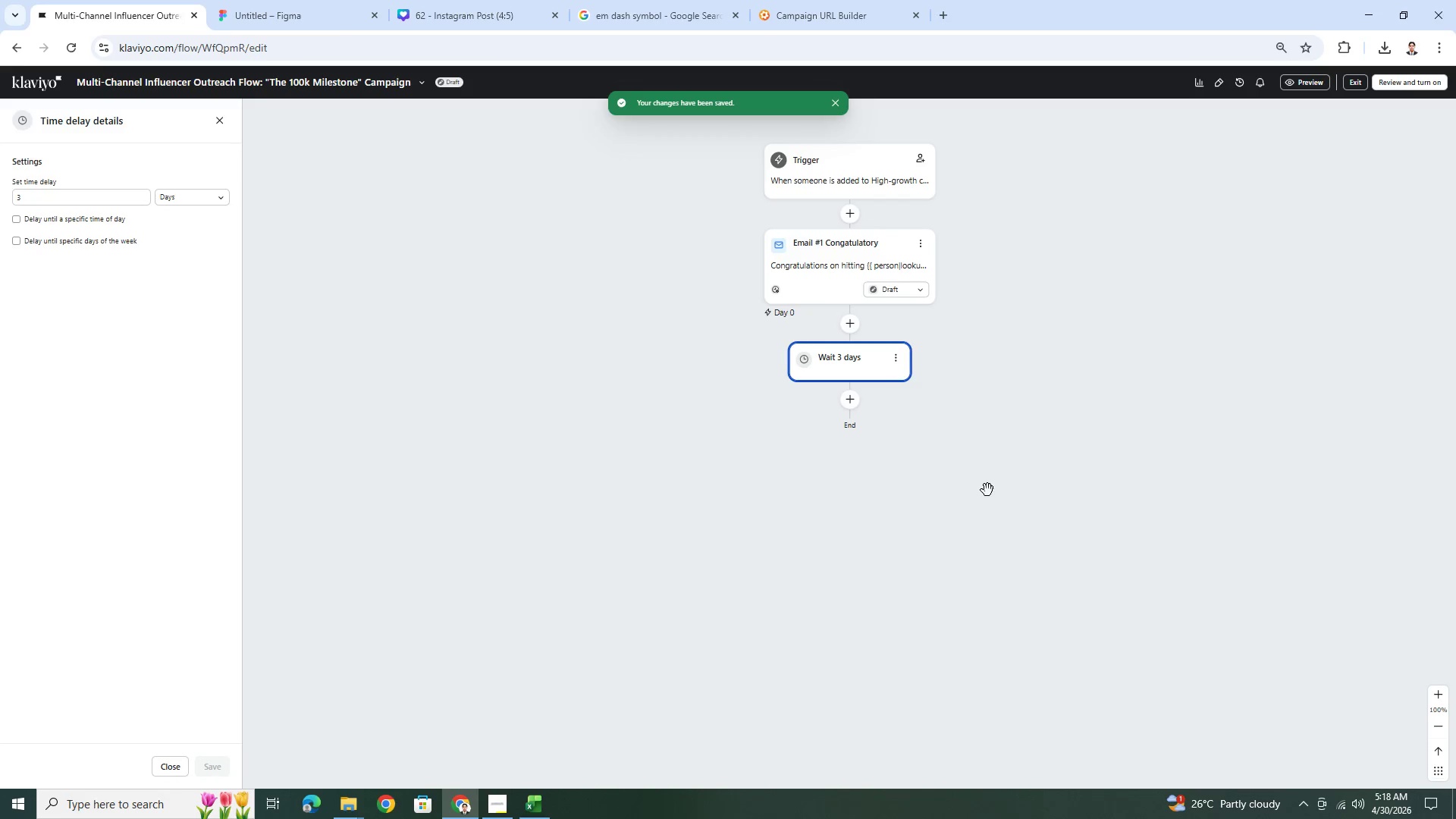 
key(Alt+AltLeft)
 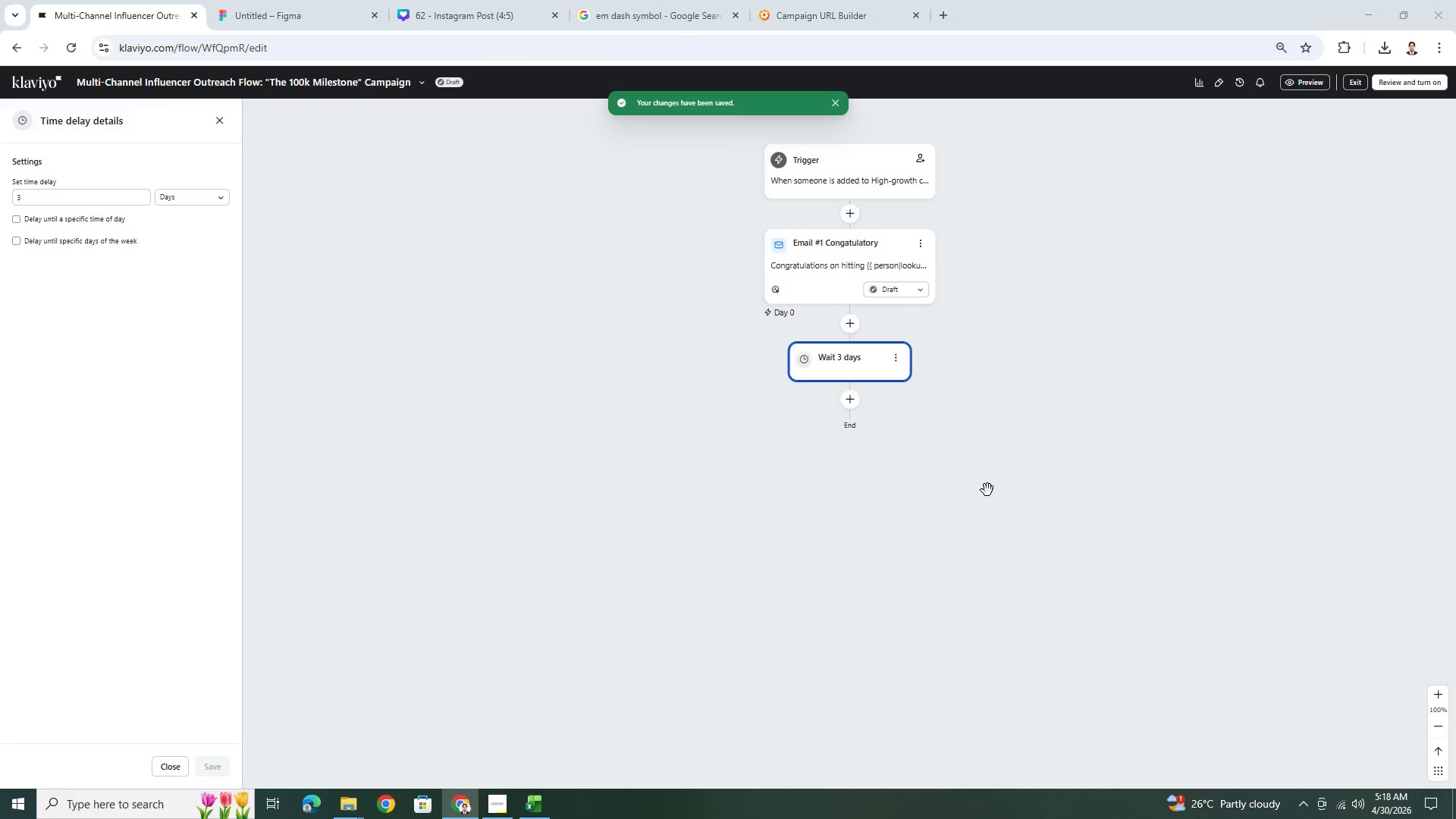 
key(Alt+Tab)